 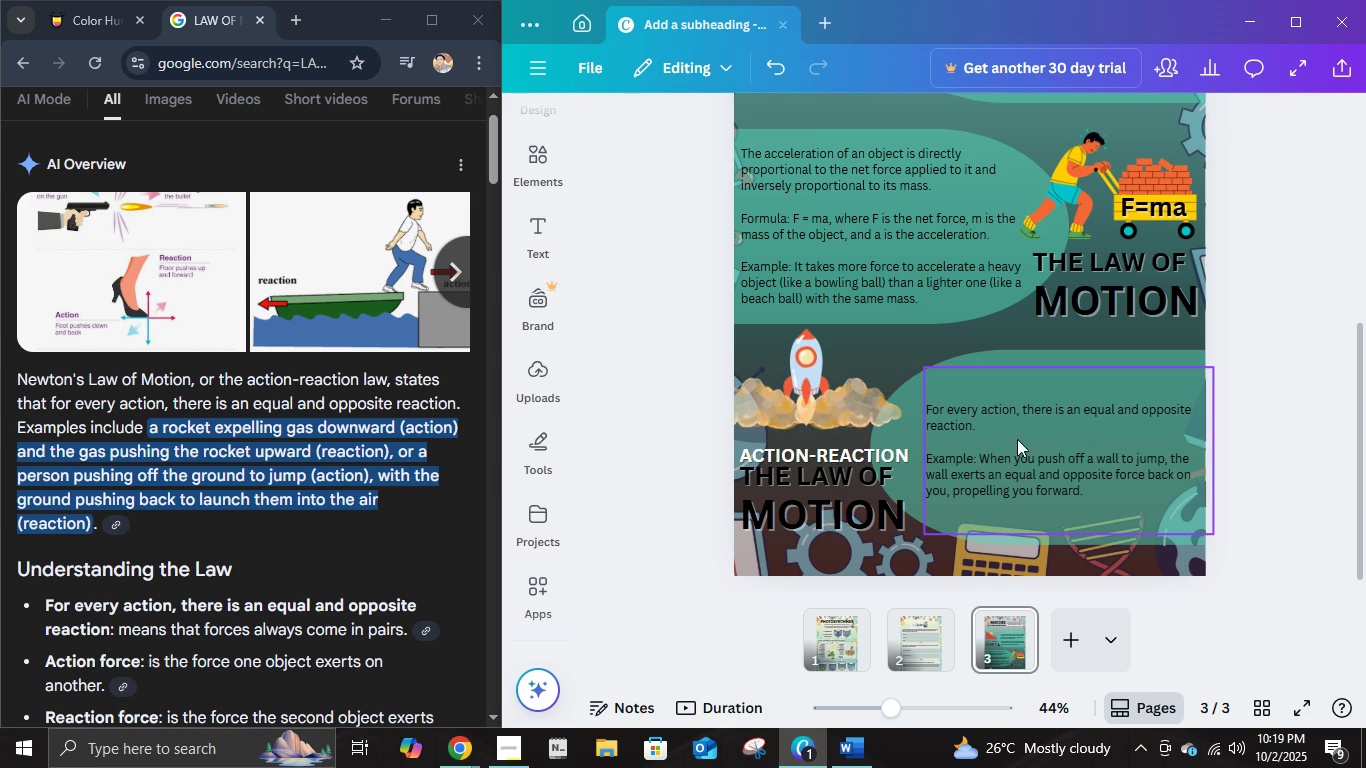 
left_click([802, 368])
 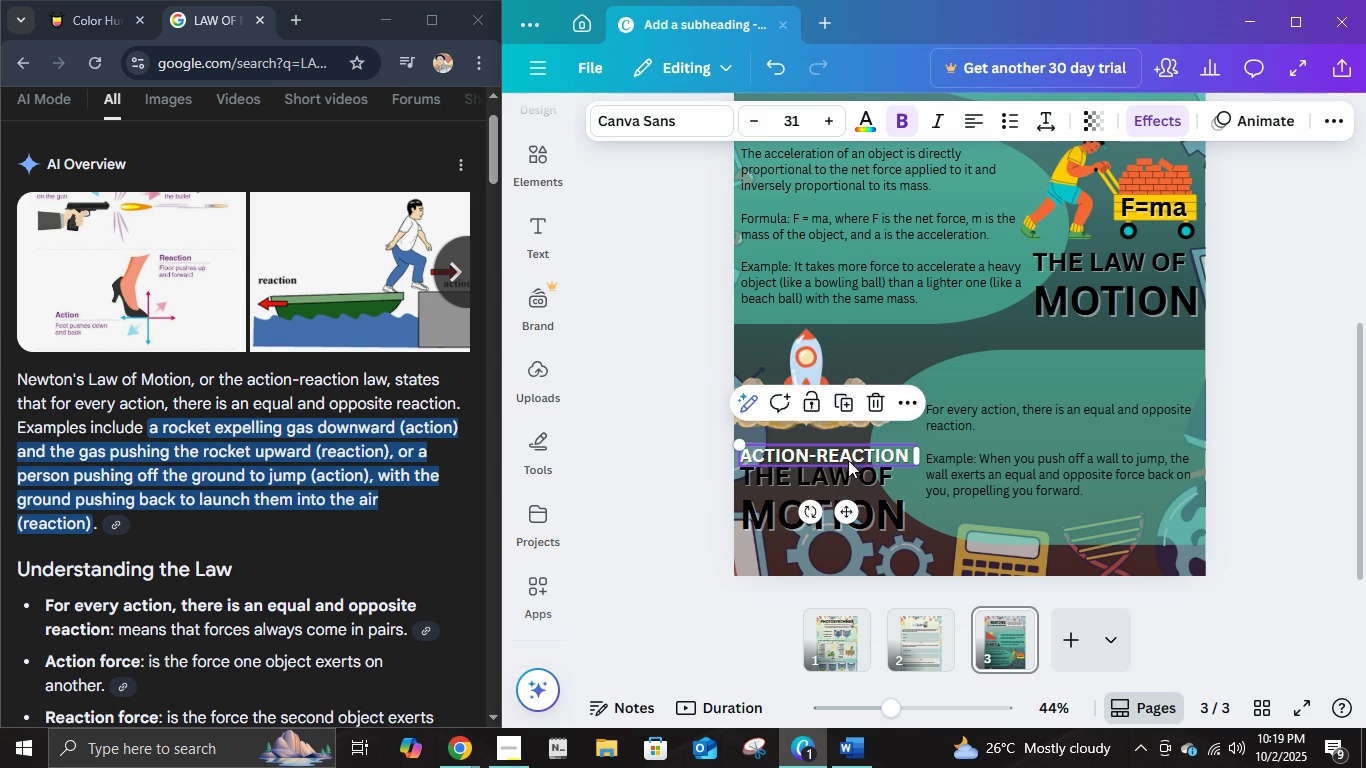 
left_click([848, 456])
 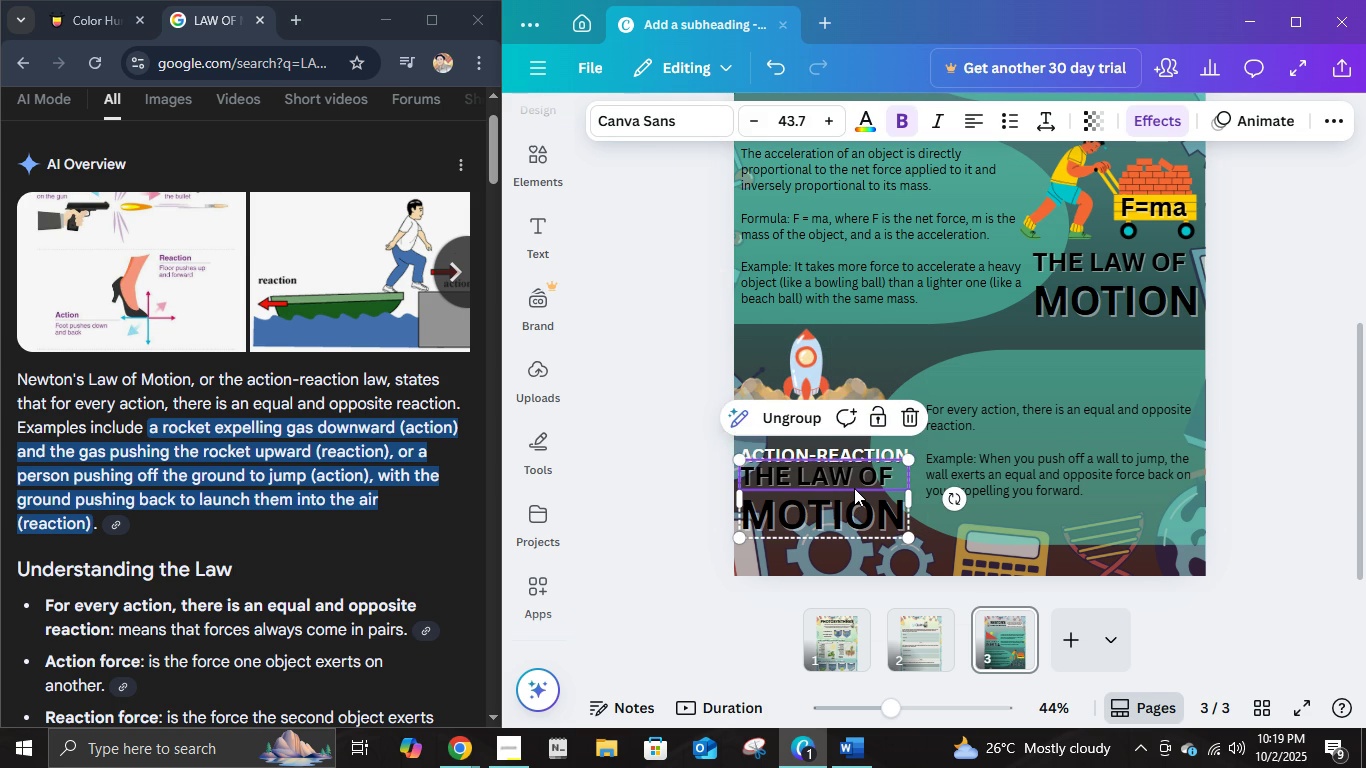 
left_click([854, 488])
 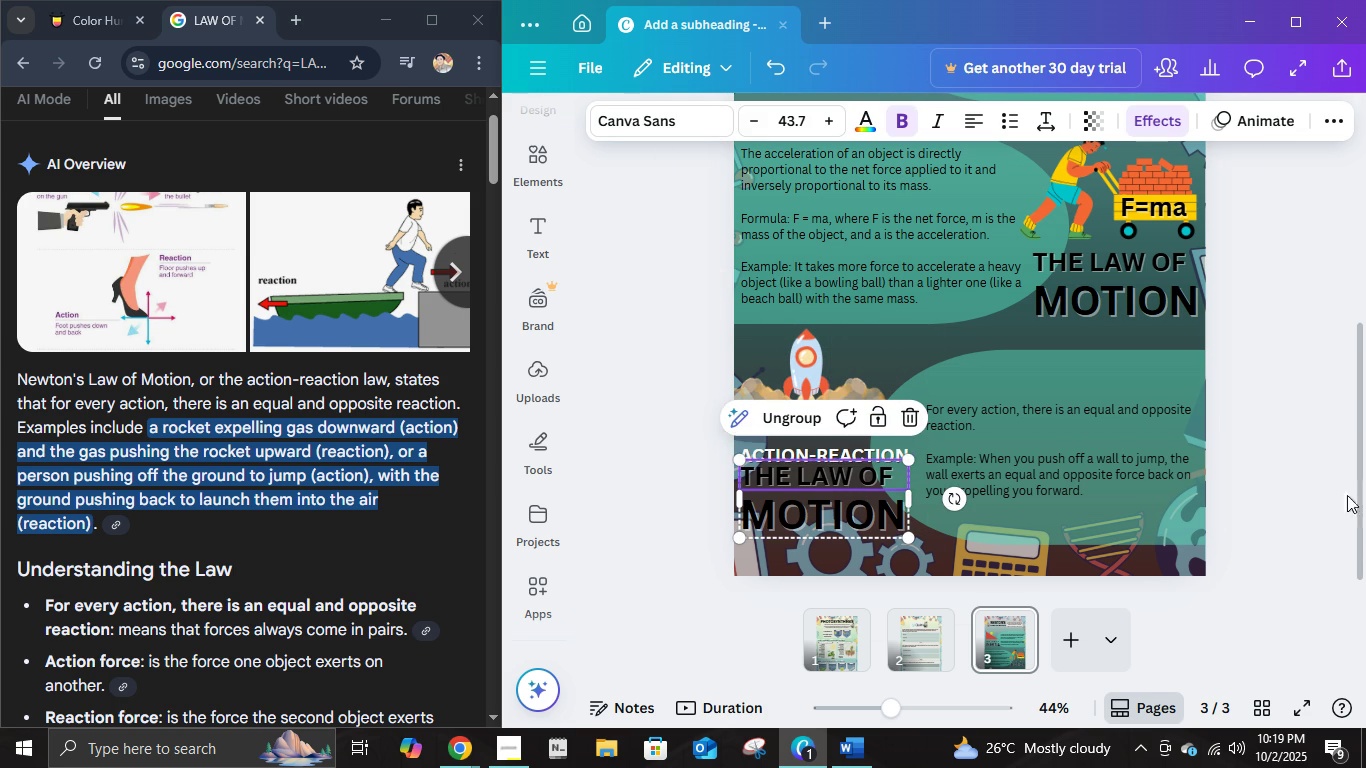 
left_click([1305, 463])
 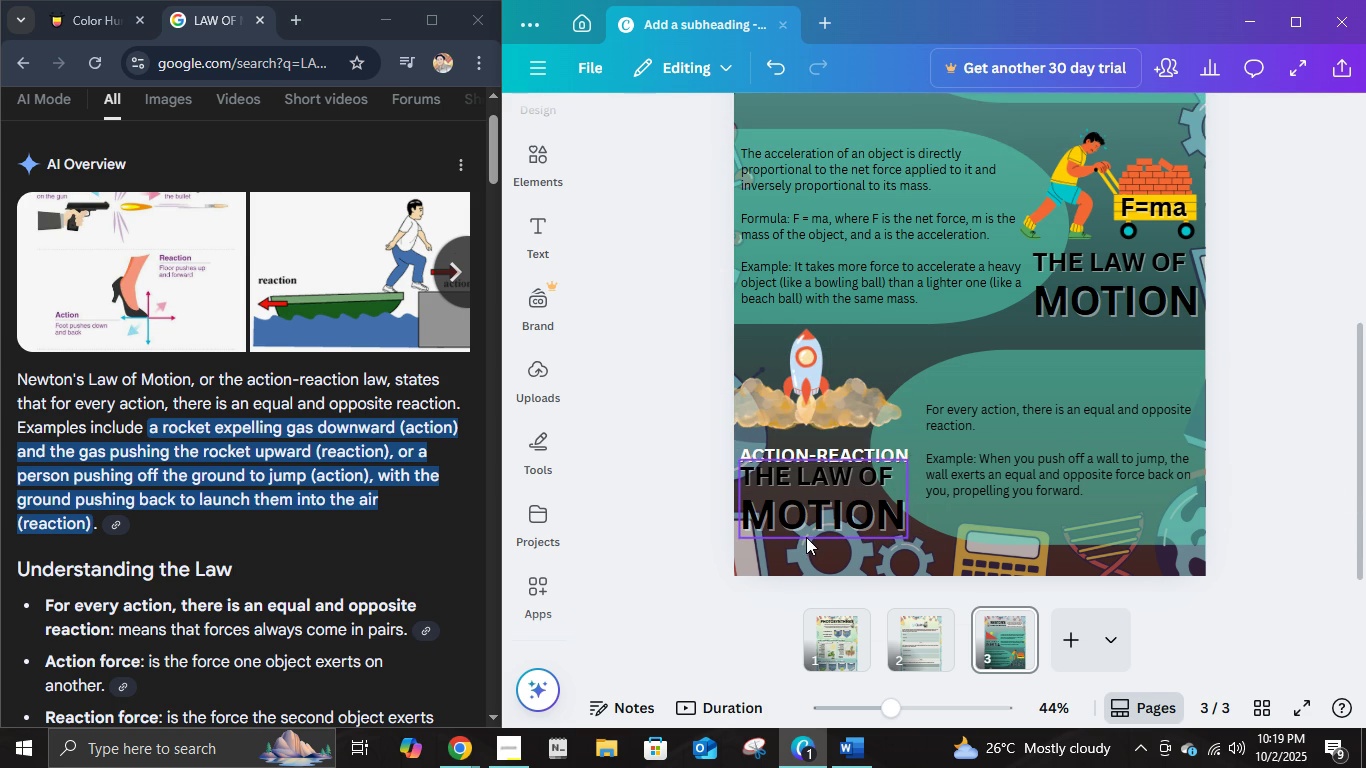 
left_click([806, 537])
 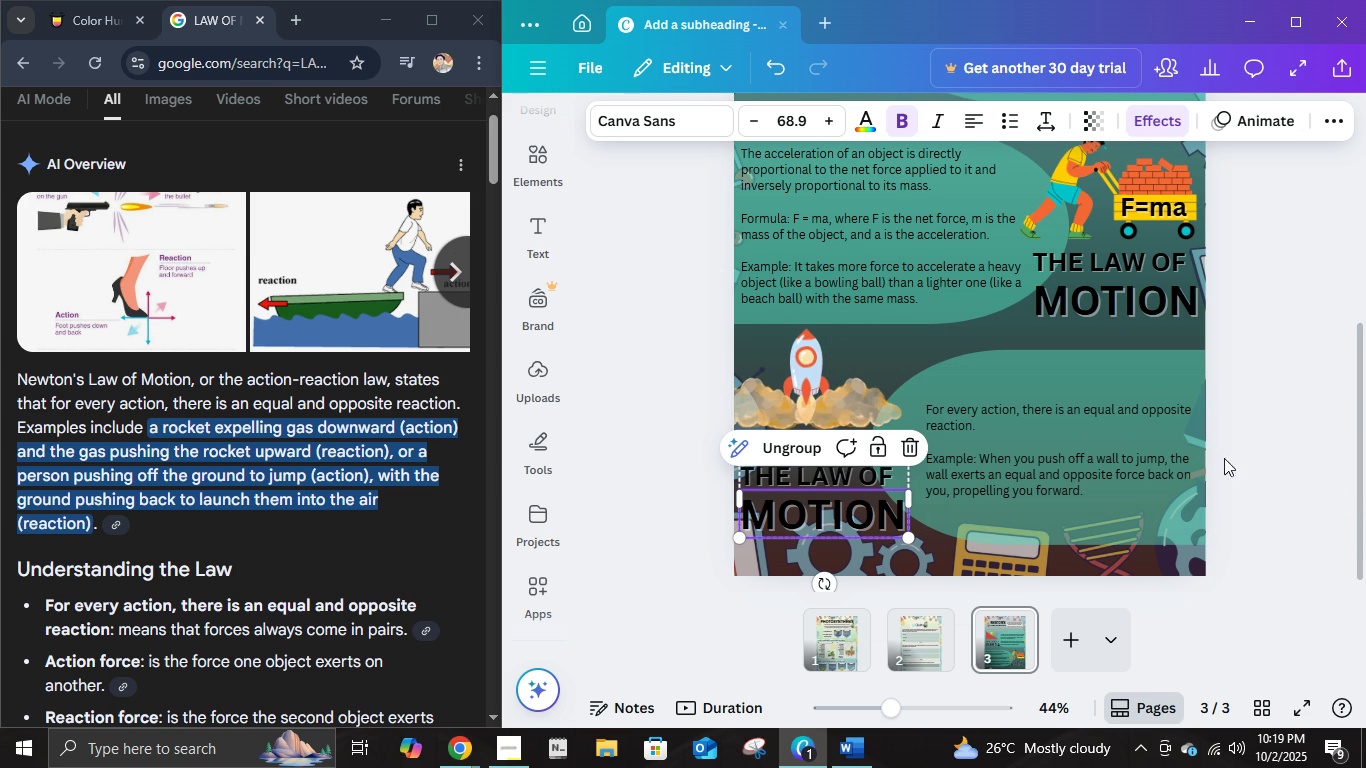 
left_click([1339, 440])
 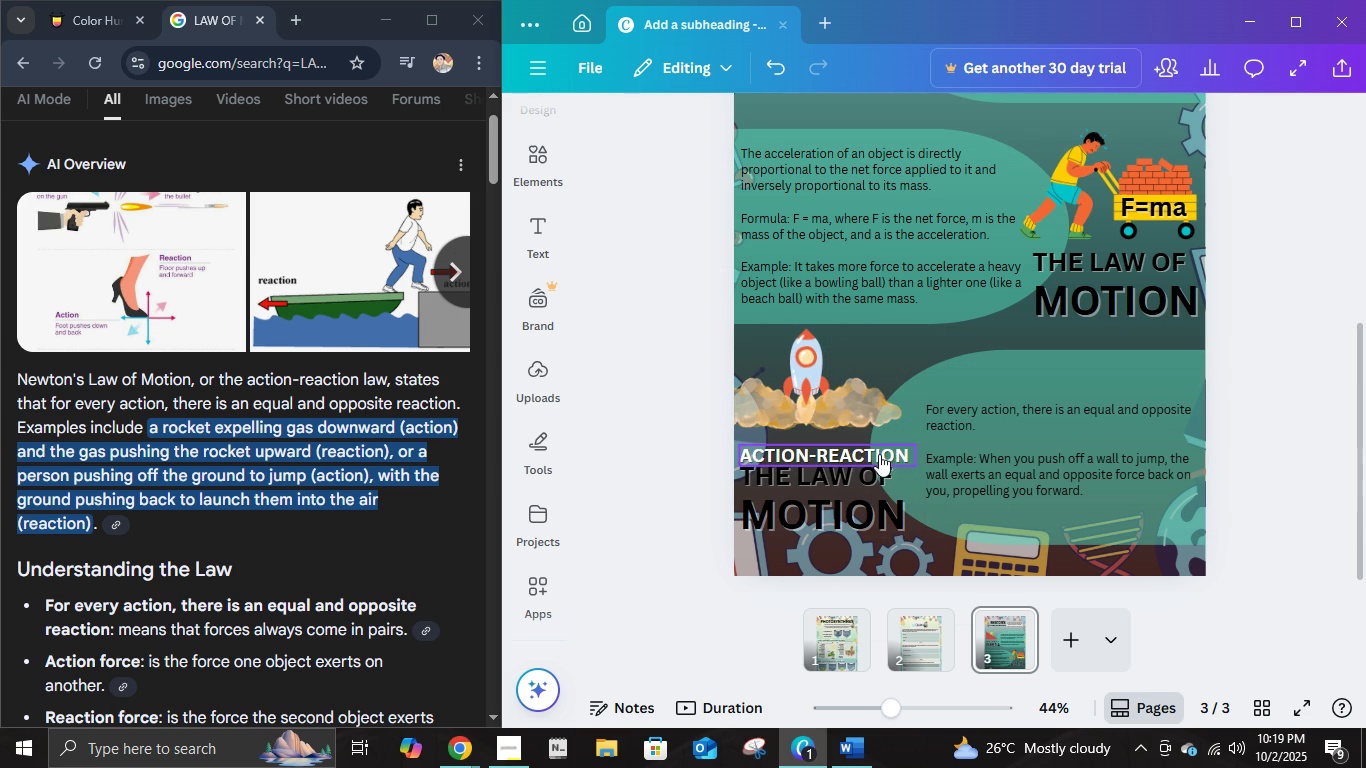 
left_click([879, 454])